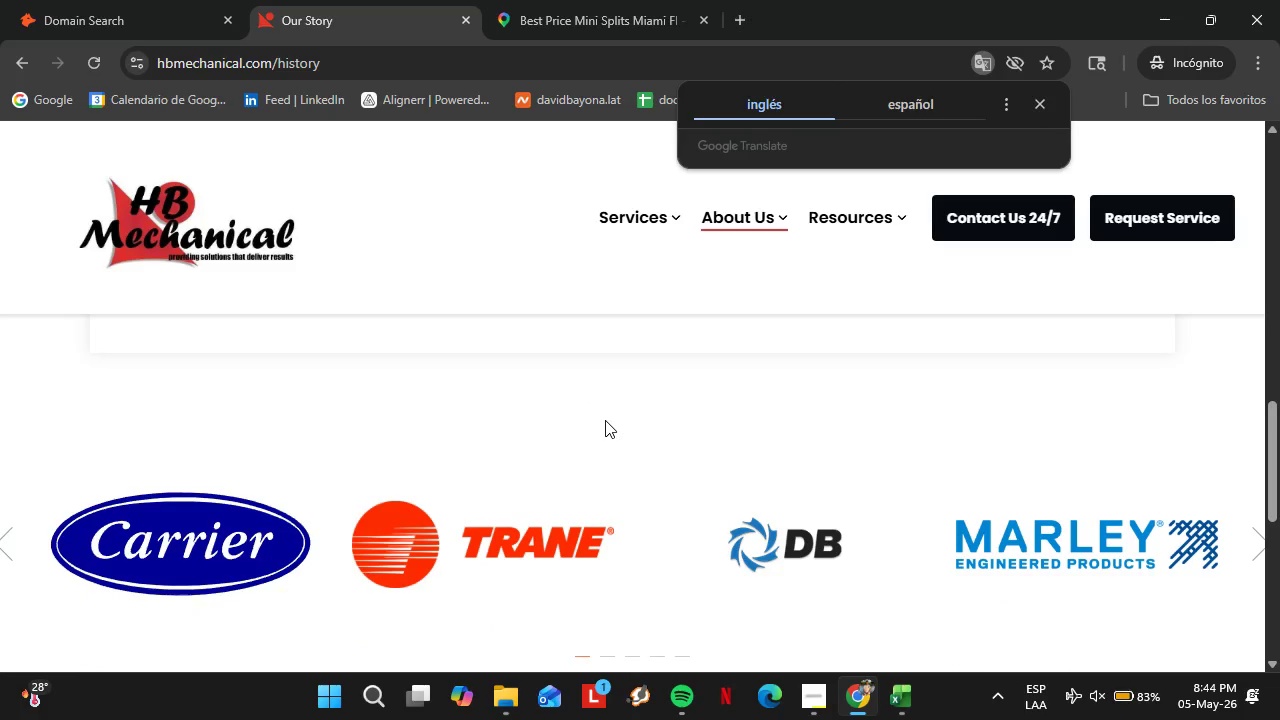 
wait(7.22)
 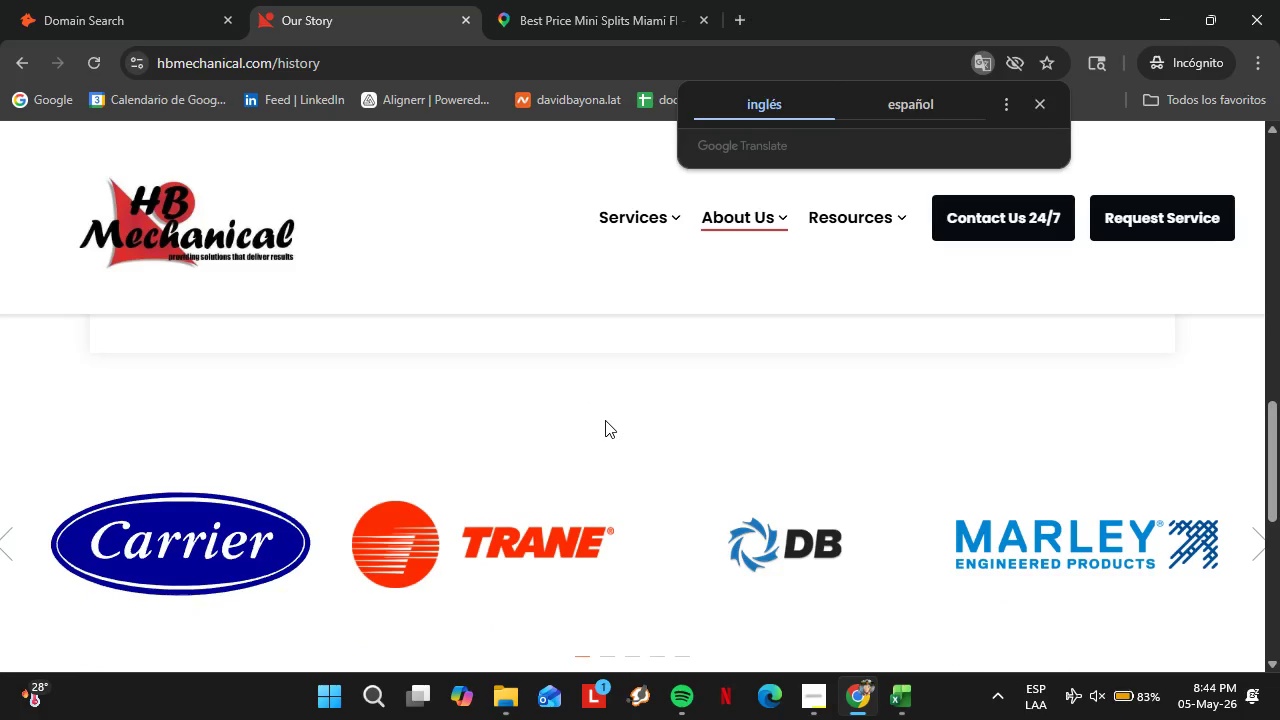 
scroll: coordinate [598, 434], scroll_direction: down, amount: 4.0
 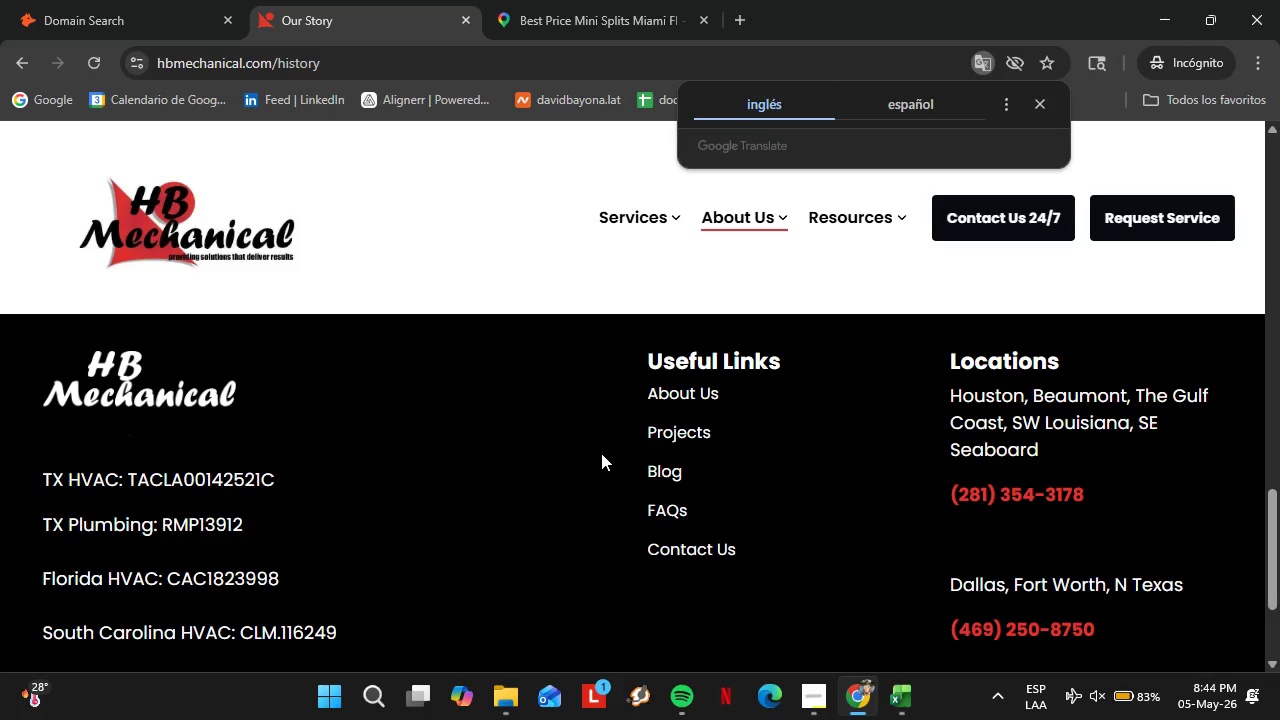 
scroll: coordinate [599, 448], scroll_direction: up, amount: 8.0
 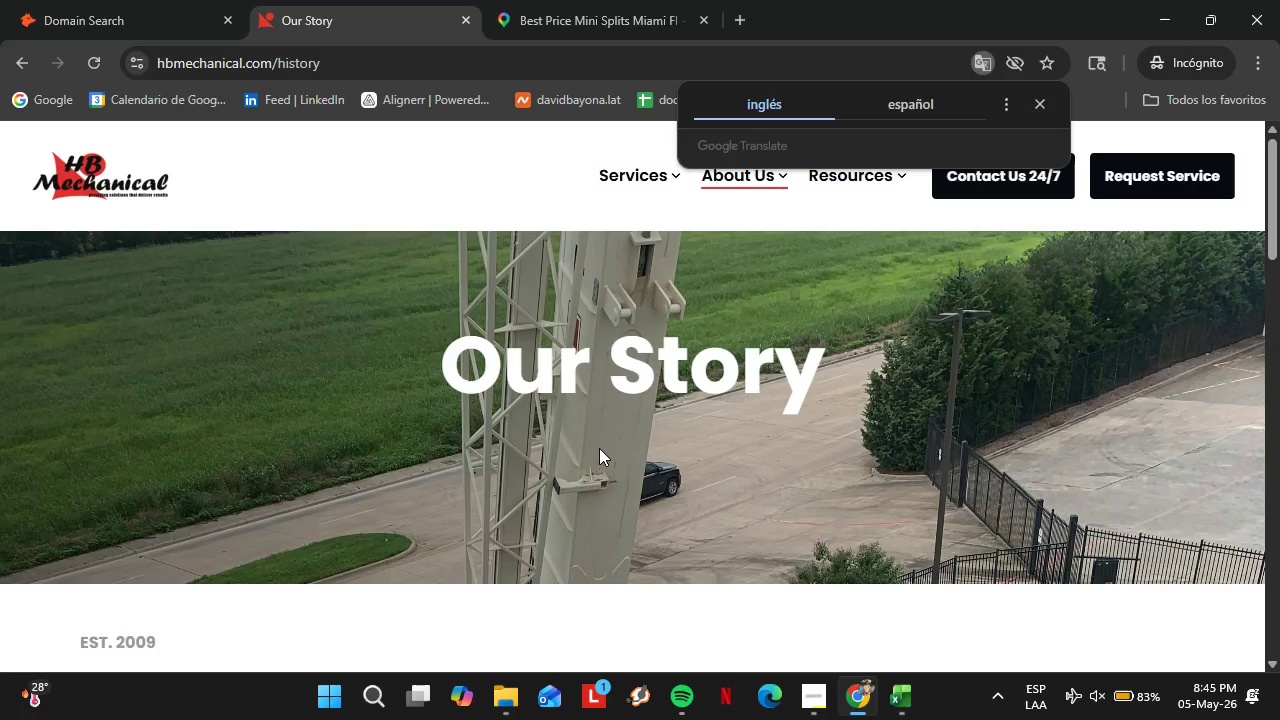 
wait(26.38)
 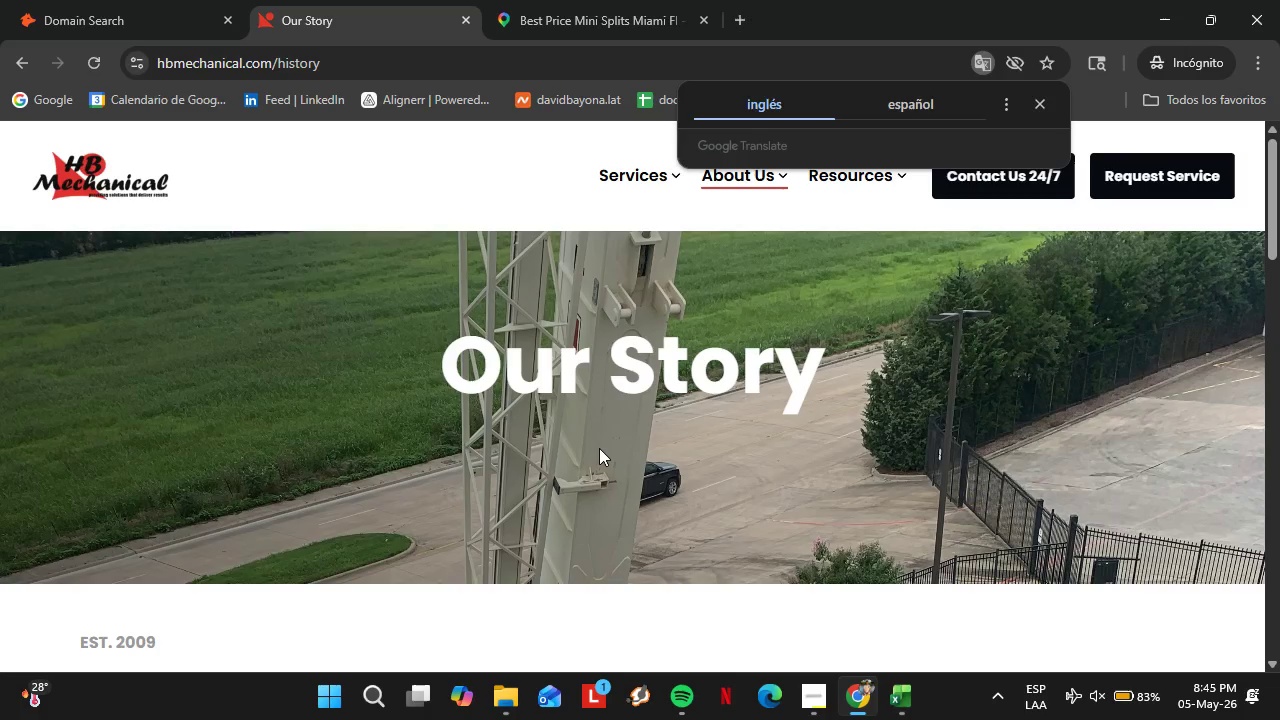 
scroll: coordinate [415, 477], scroll_direction: down, amount: 6.0
 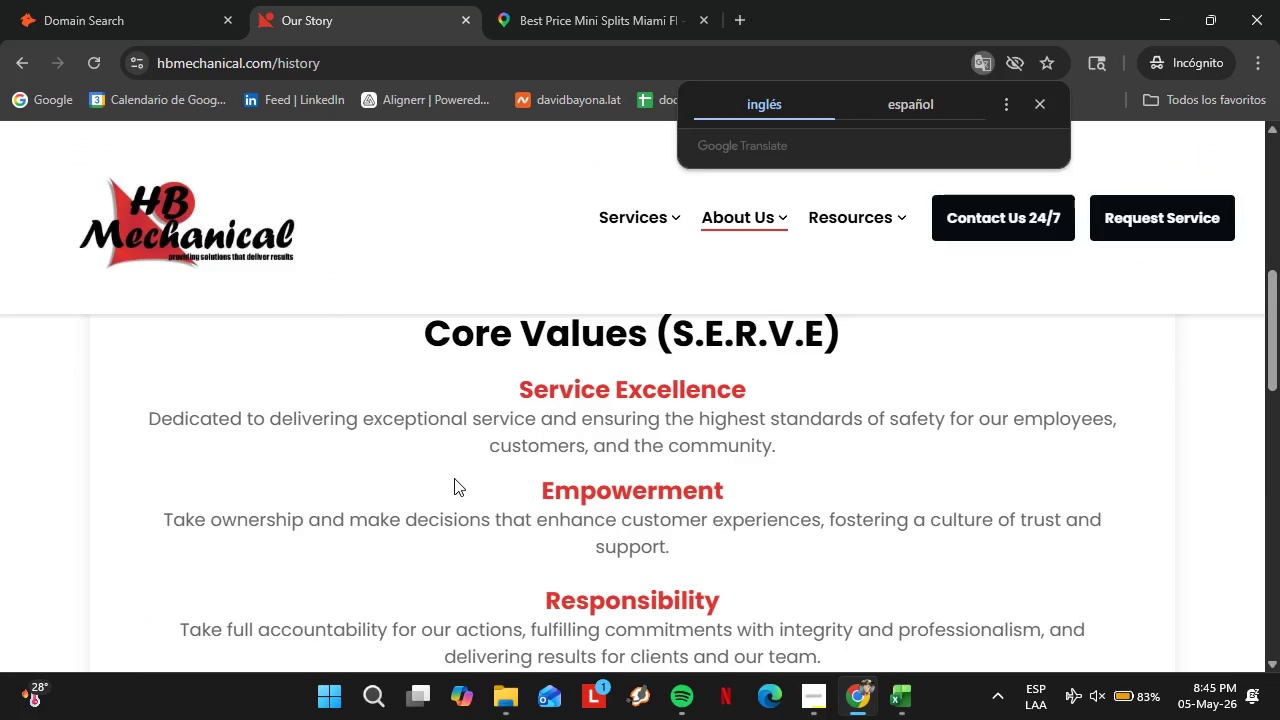 
scroll: coordinate [454, 478], scroll_direction: up, amount: 1.0
 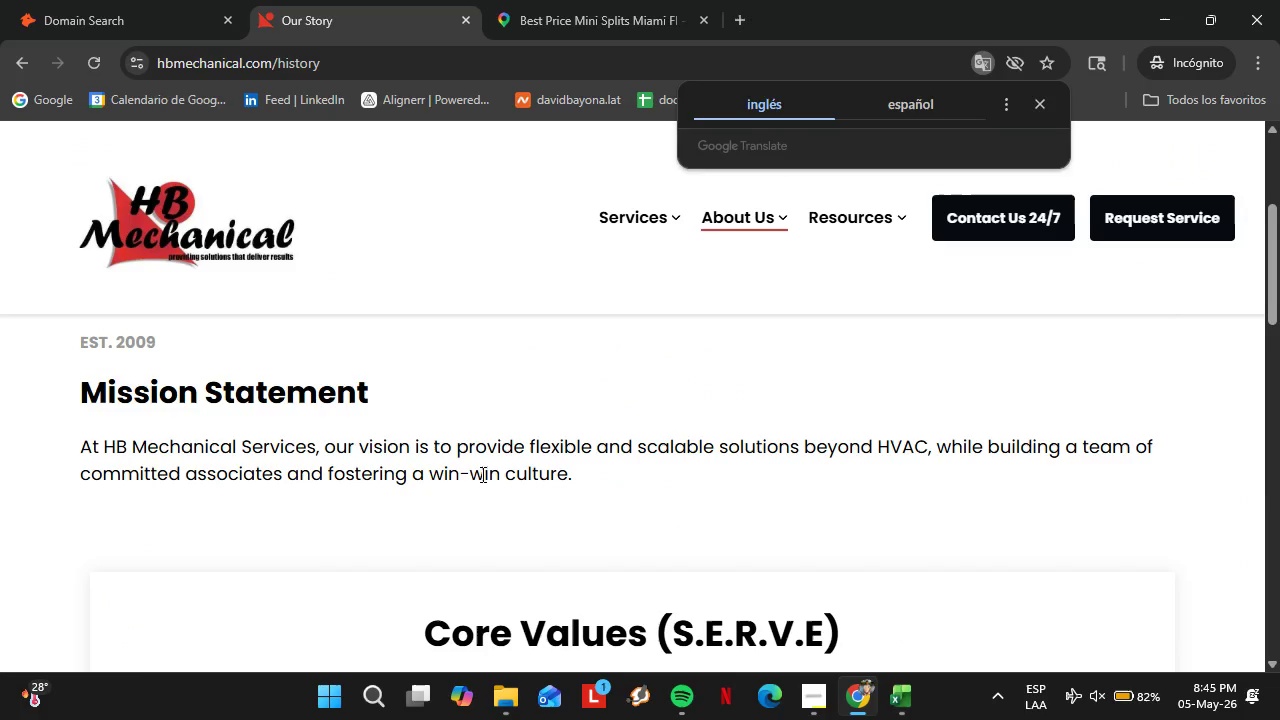 
scroll: coordinate [590, 488], scroll_direction: down, amount: 10.0
 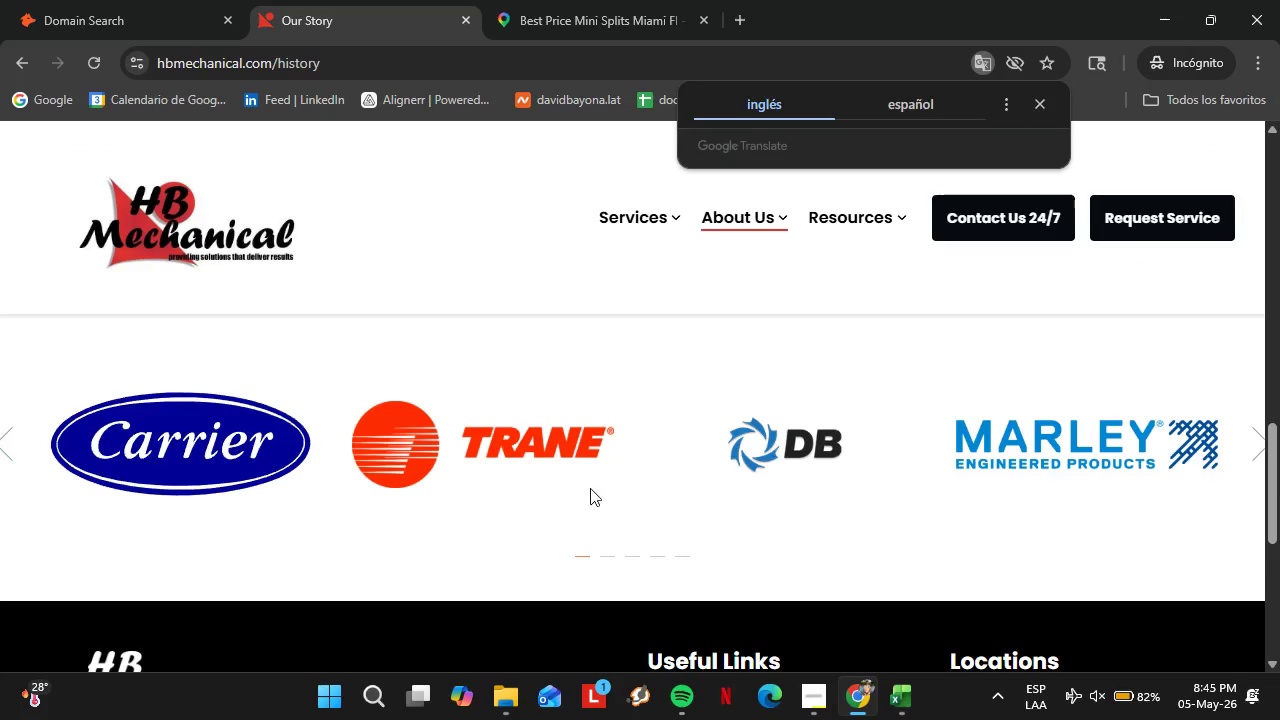 
scroll: coordinate [281, 494], scroll_direction: up, amount: 7.0
 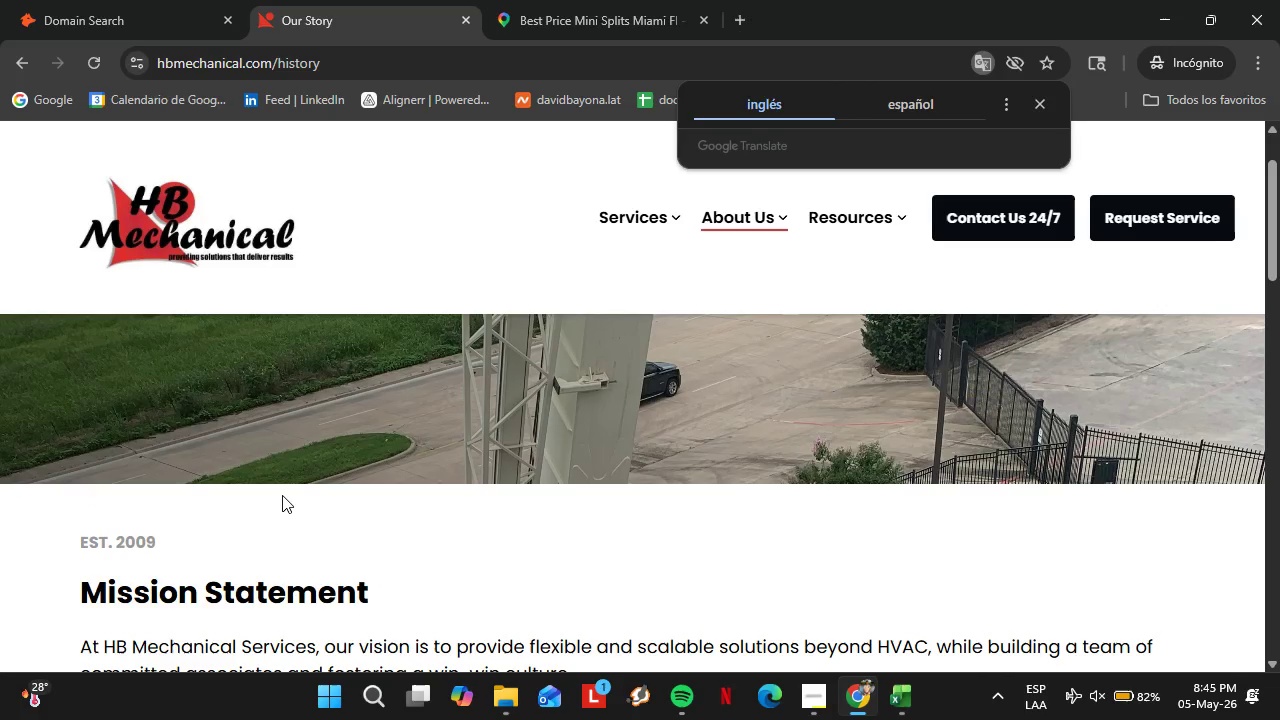 
wait(18.85)
 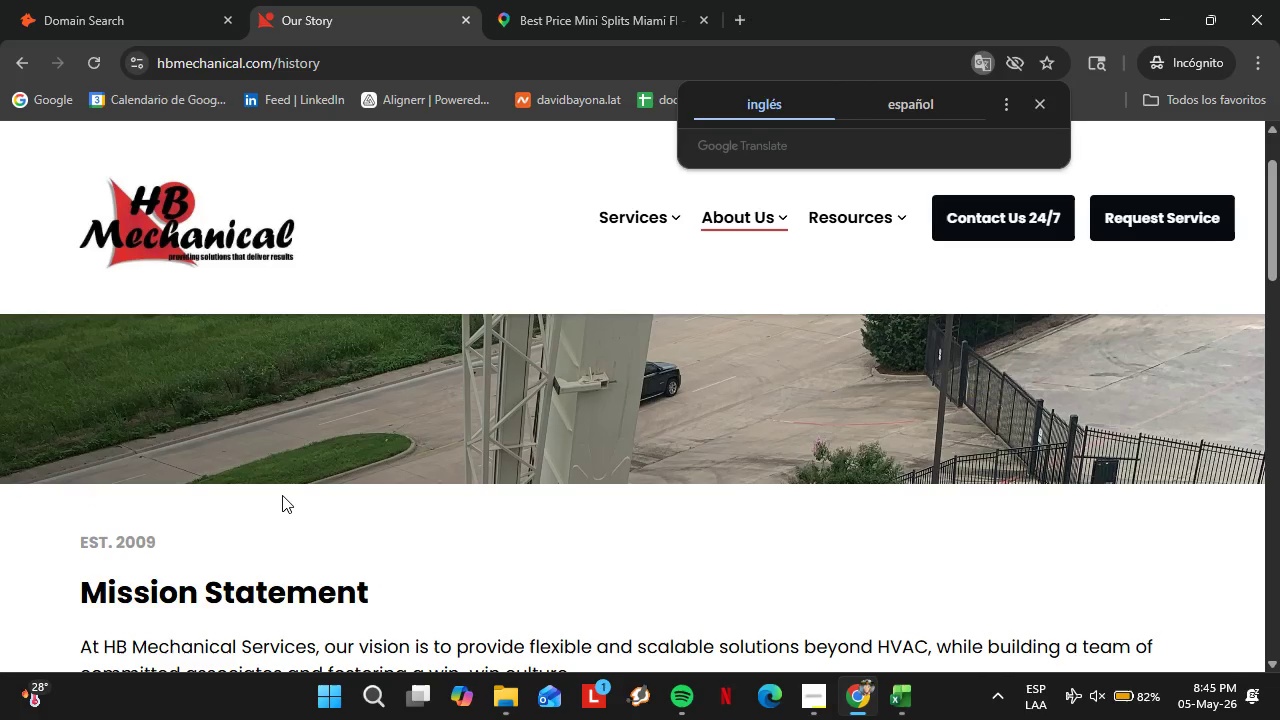 
left_click([73, 0])
 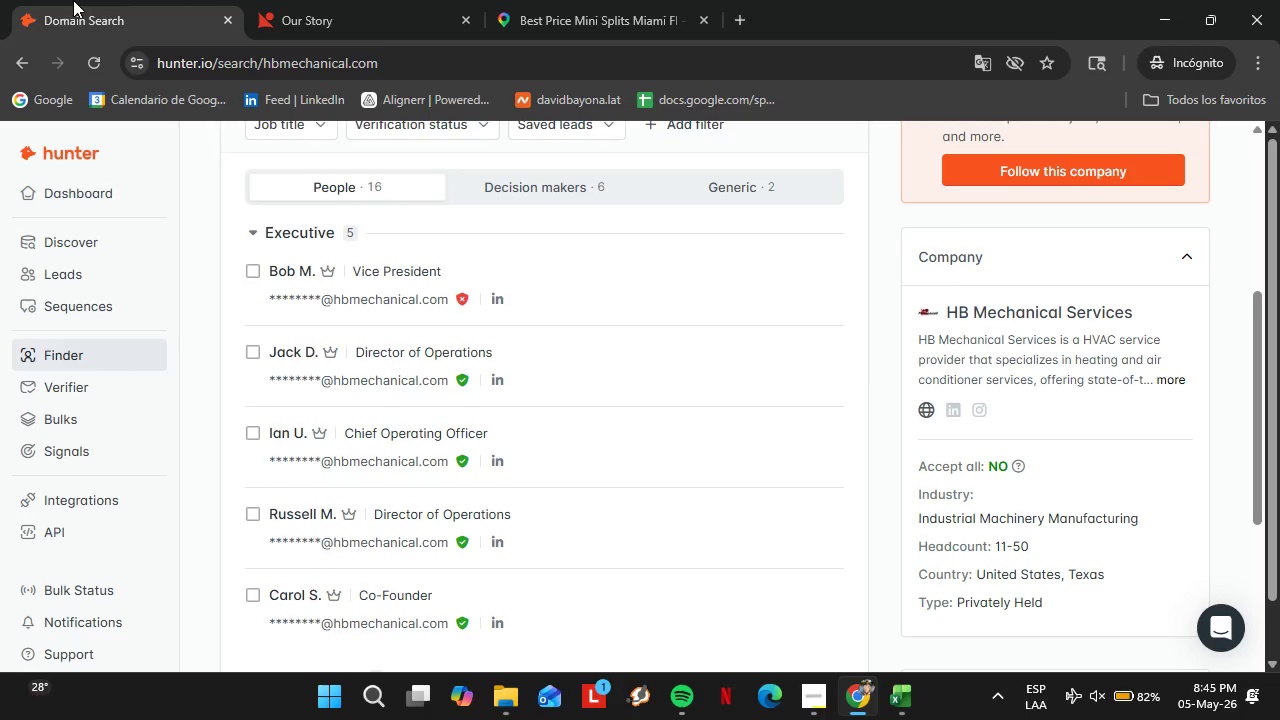 
scroll: coordinate [442, 371], scroll_direction: none, amount: 0.0
 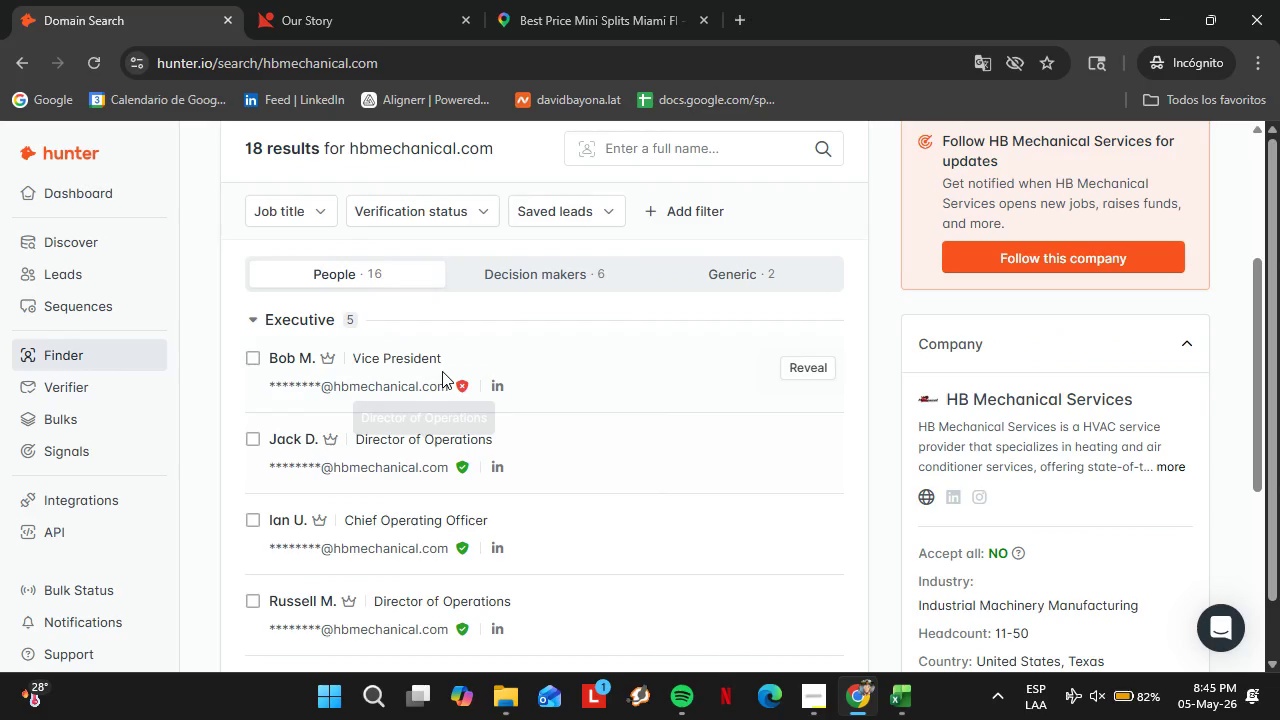 
scroll: coordinate [465, 375], scroll_direction: down, amount: 1.0
 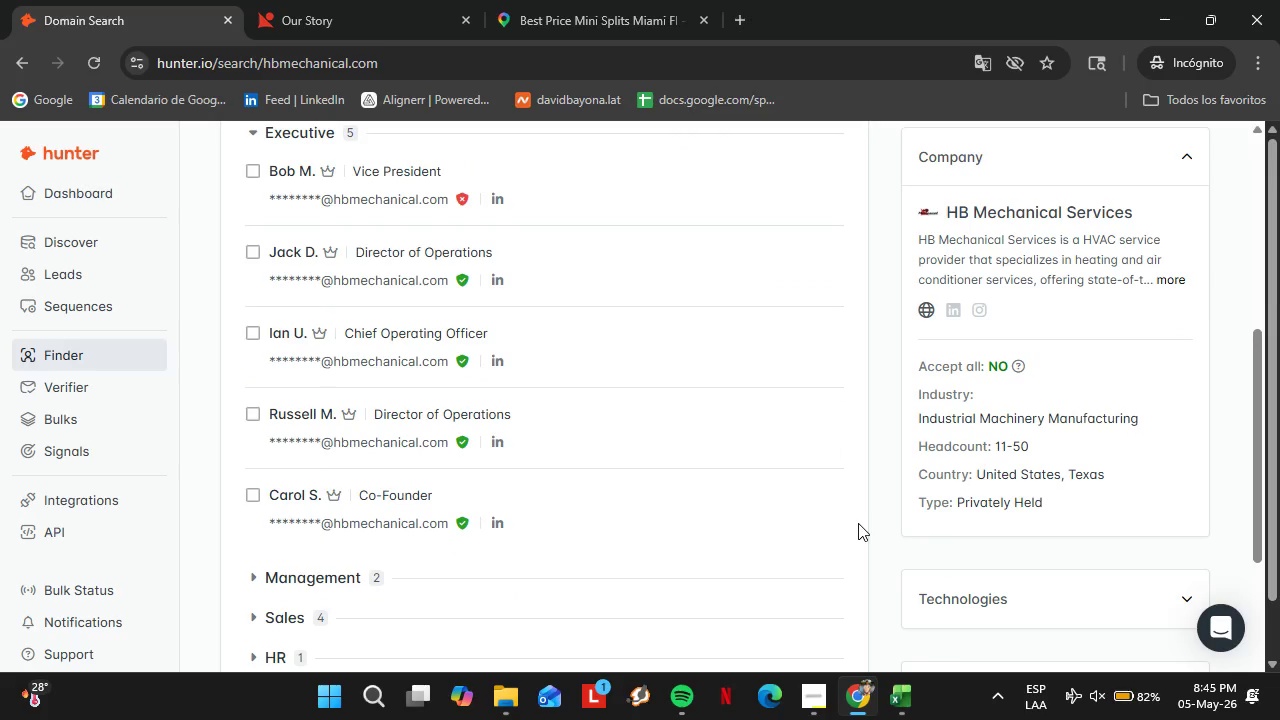 
left_click([813, 505])
 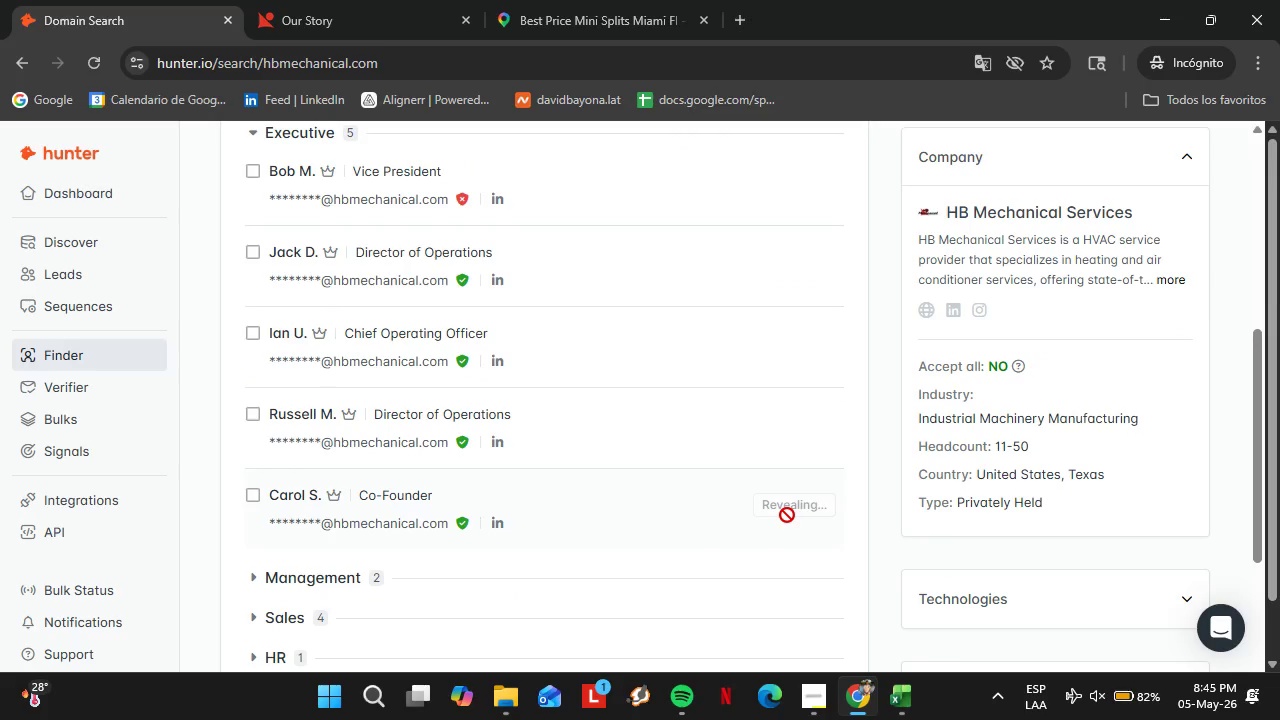 
mouse_move([805, 452])
 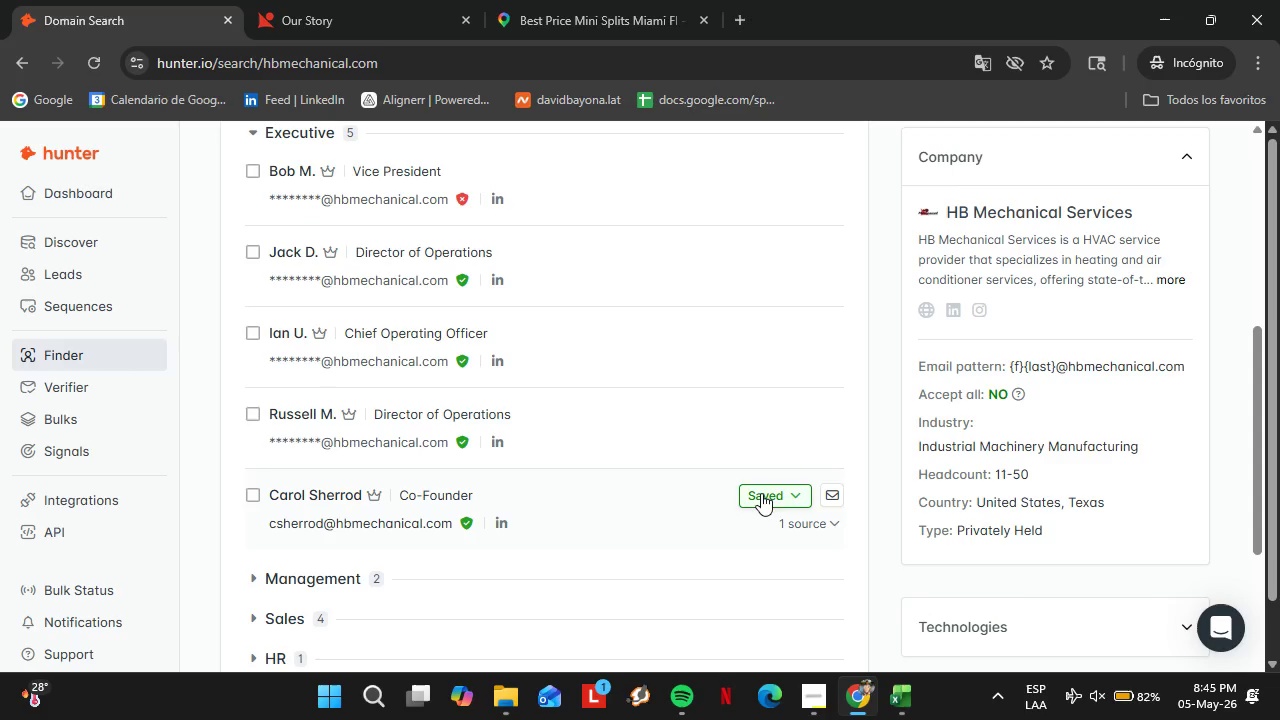 
left_click([761, 493])
 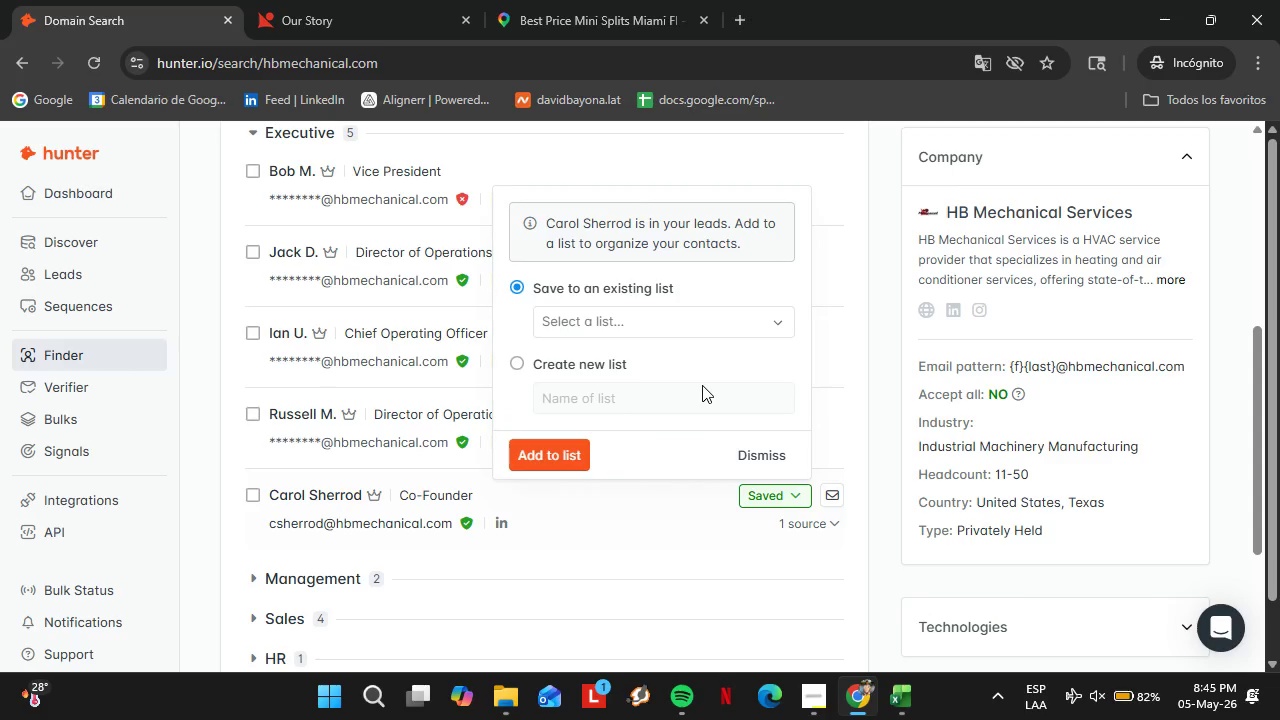 
left_click([617, 321])
 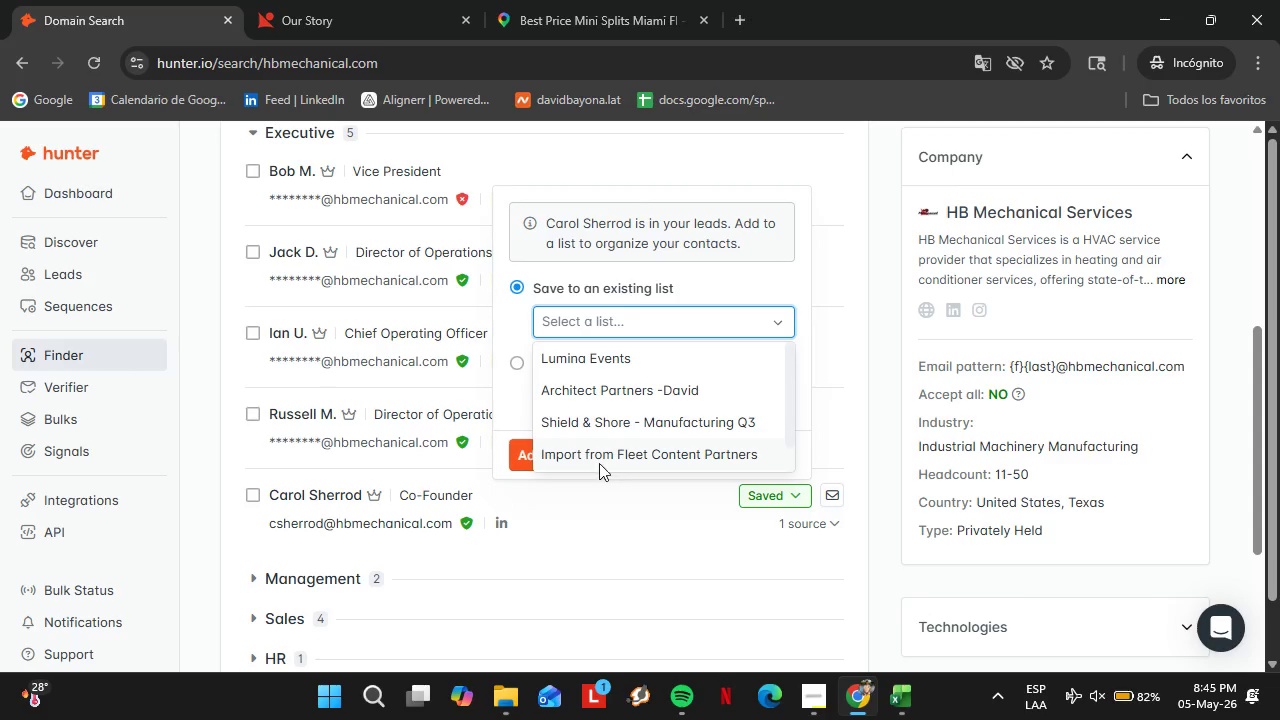 
left_click([601, 453])
 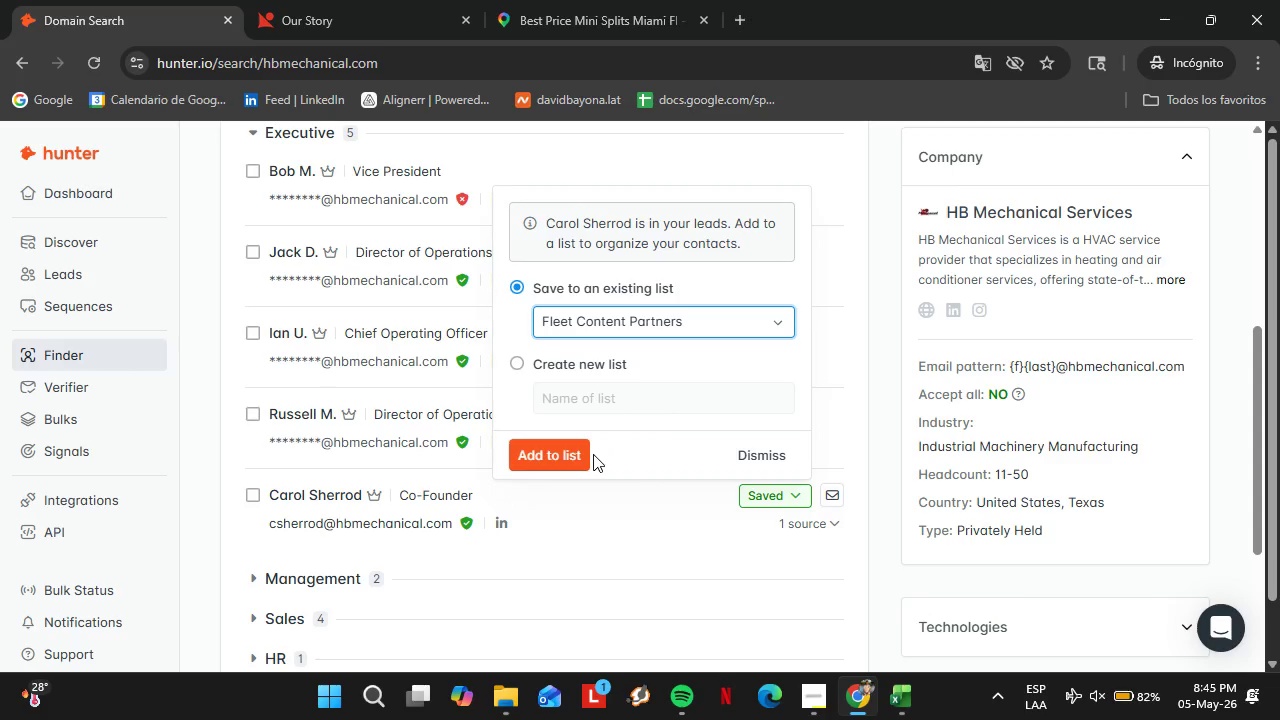 
scroll: coordinate [604, 433], scroll_direction: down, amount: 4.0
 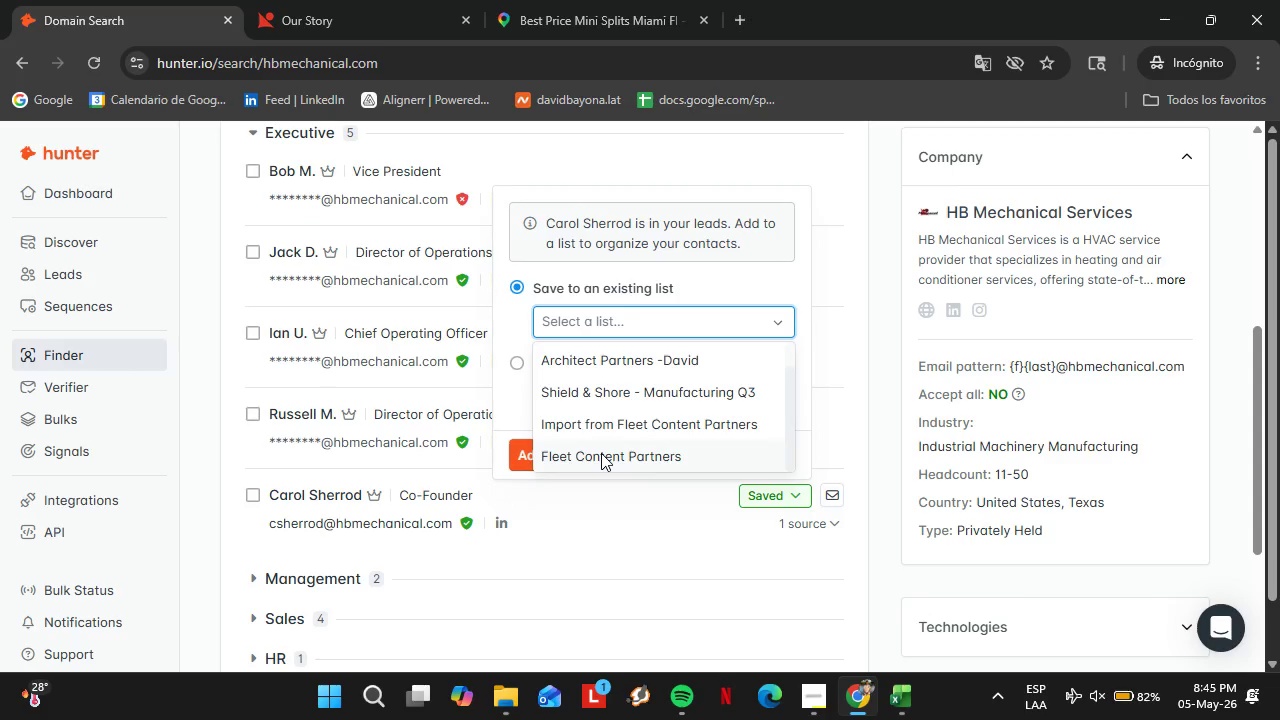 
double_click([547, 452])
 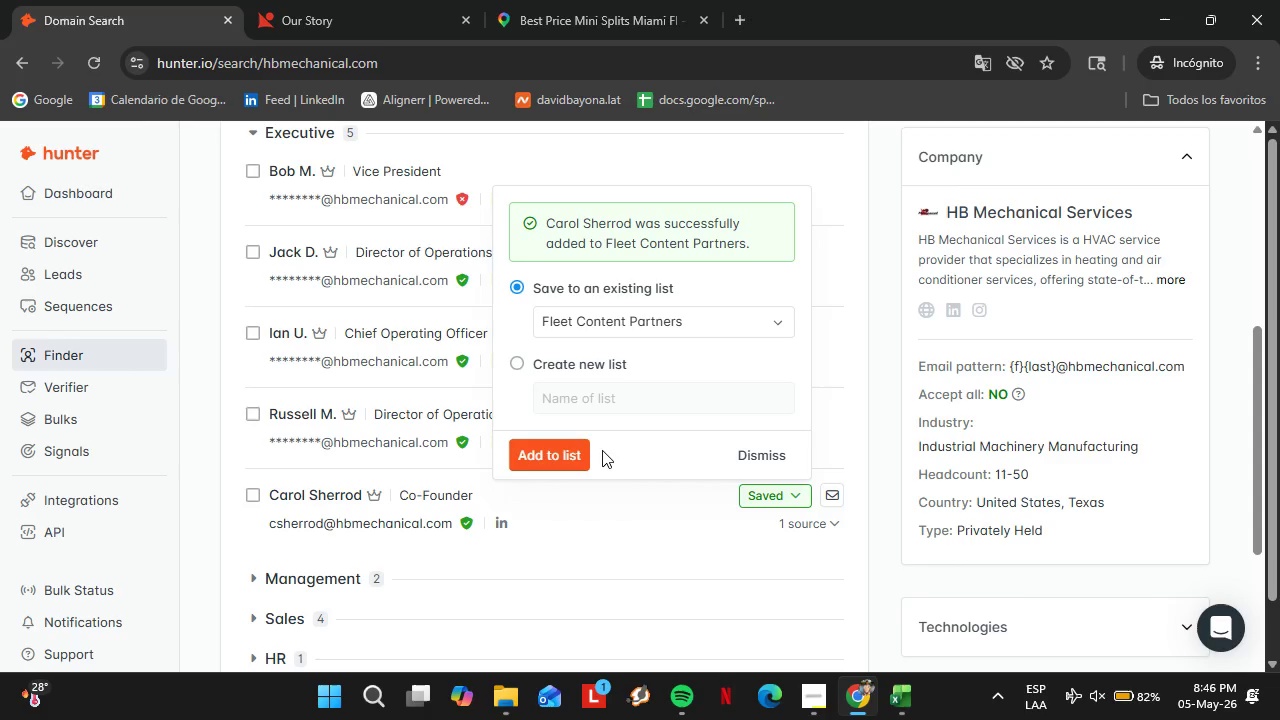 
wait(14.22)
 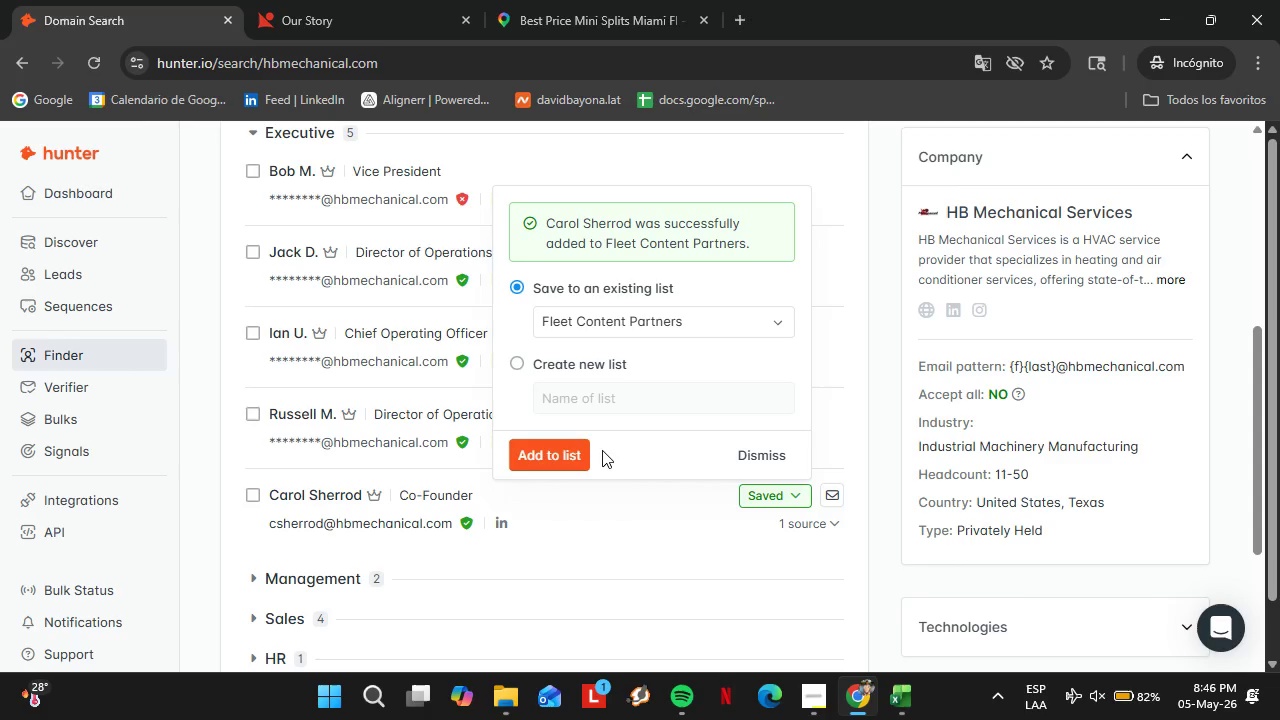 
left_click([86, 254])
 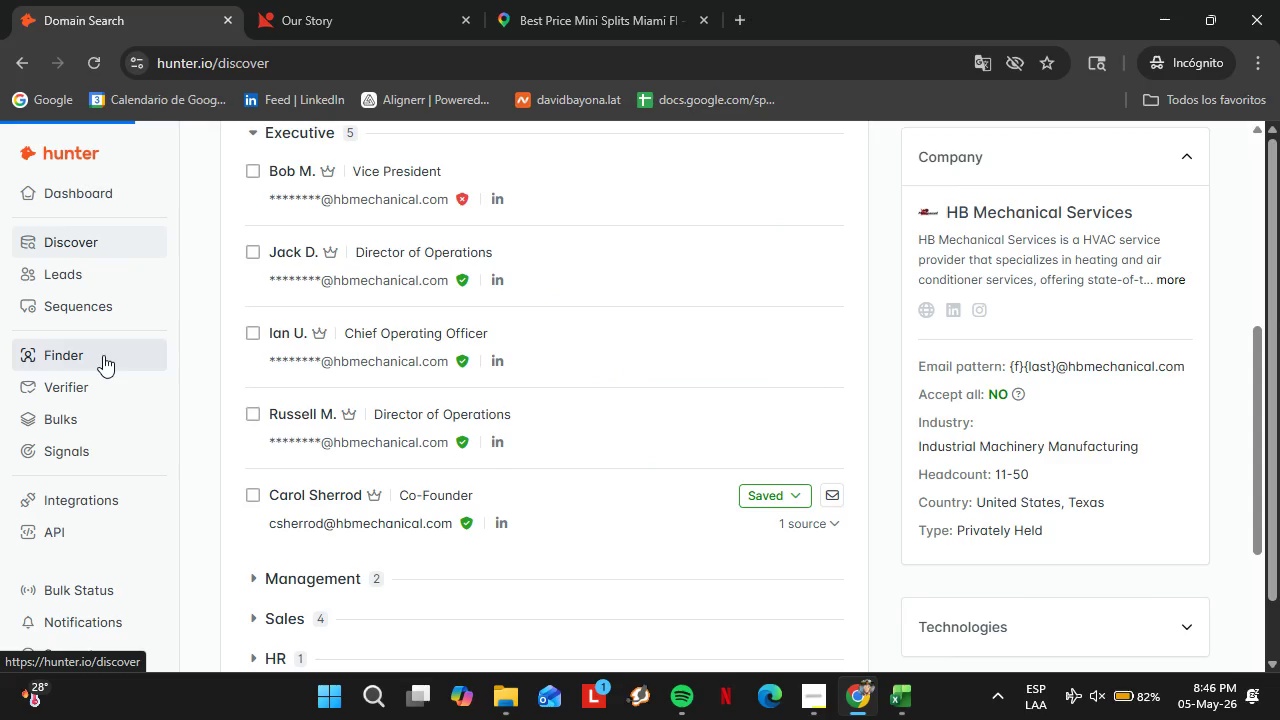 
left_click([71, 280])
 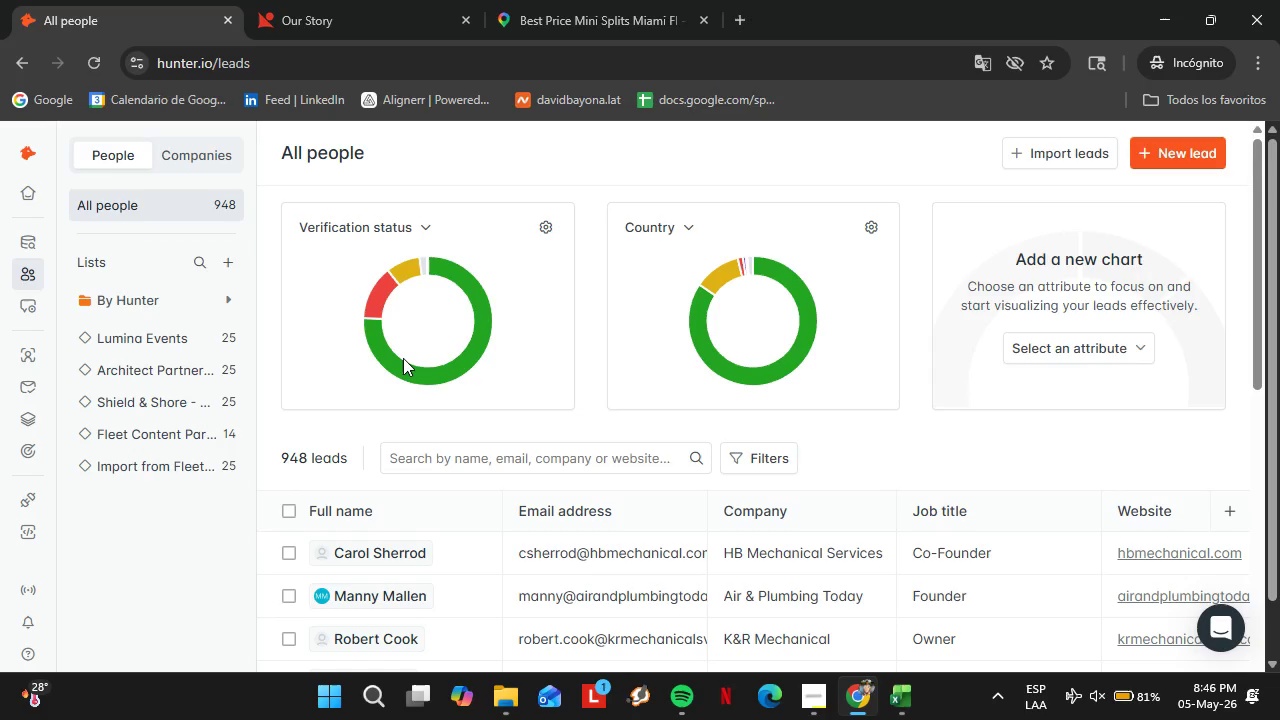 
wait(44.75)
 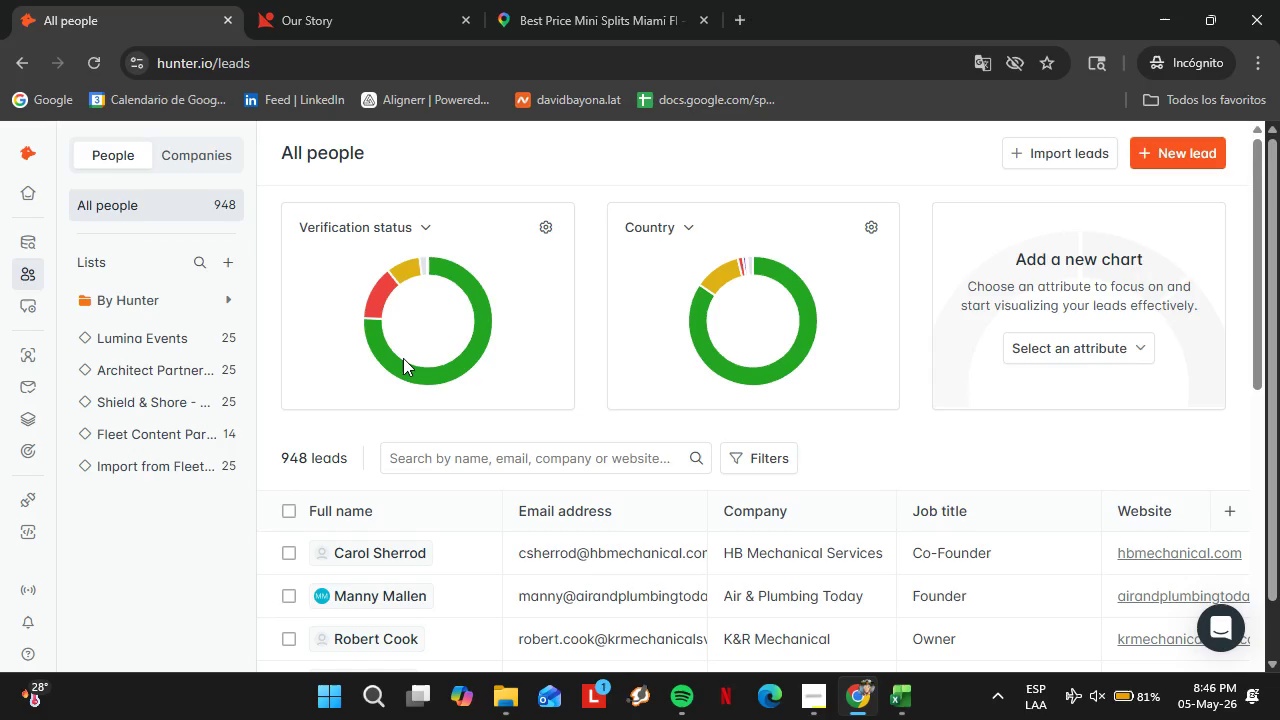 
left_click([145, 440])
 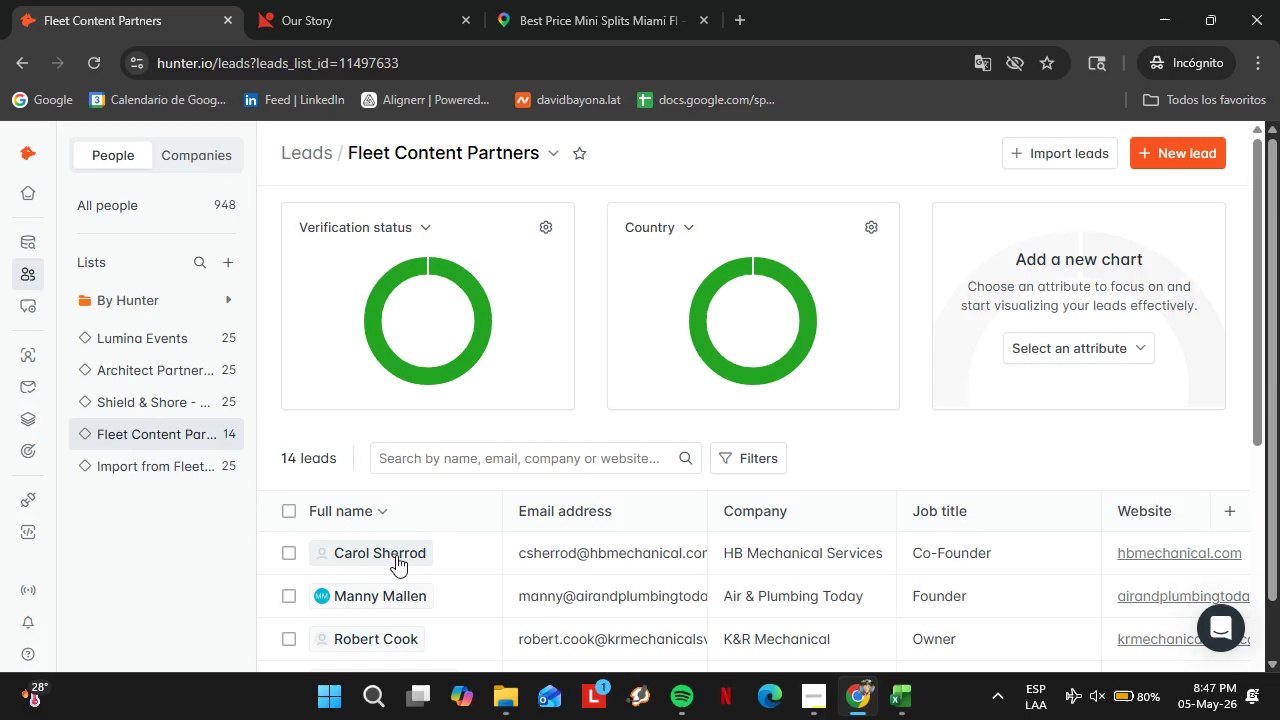 
wait(16.45)
 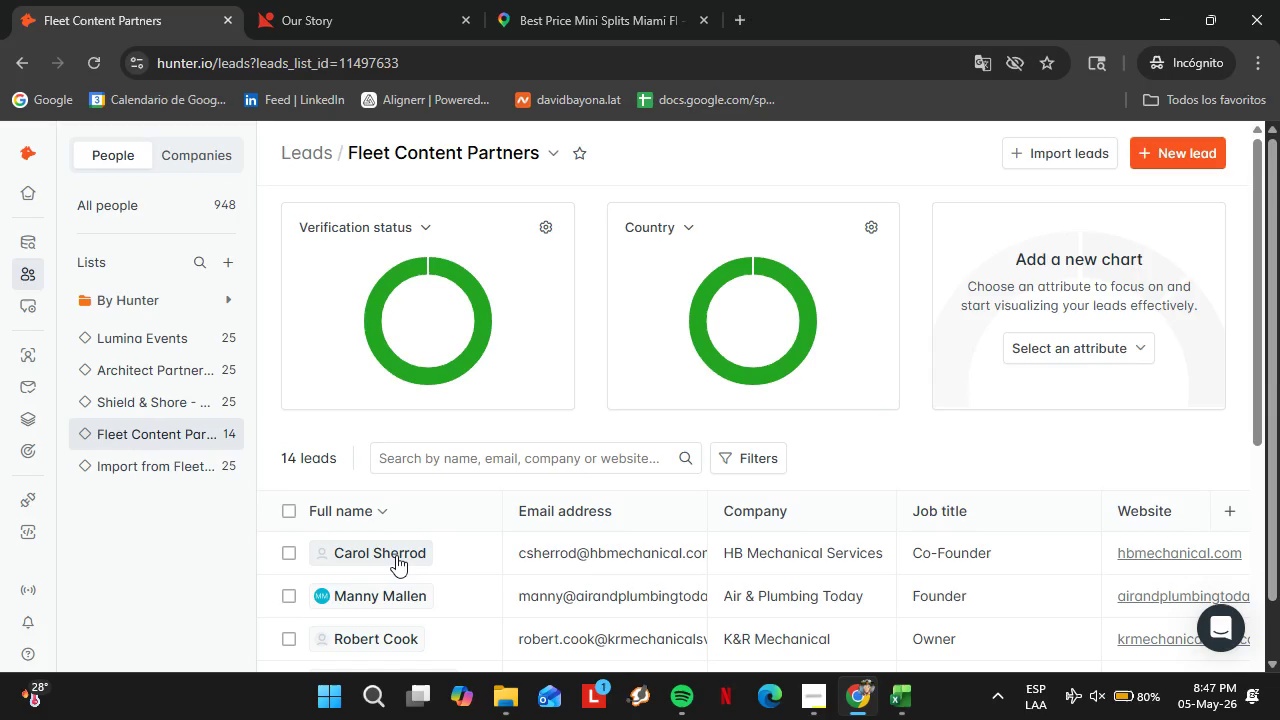 
scroll: coordinate [534, 489], scroll_direction: down, amount: 3.0